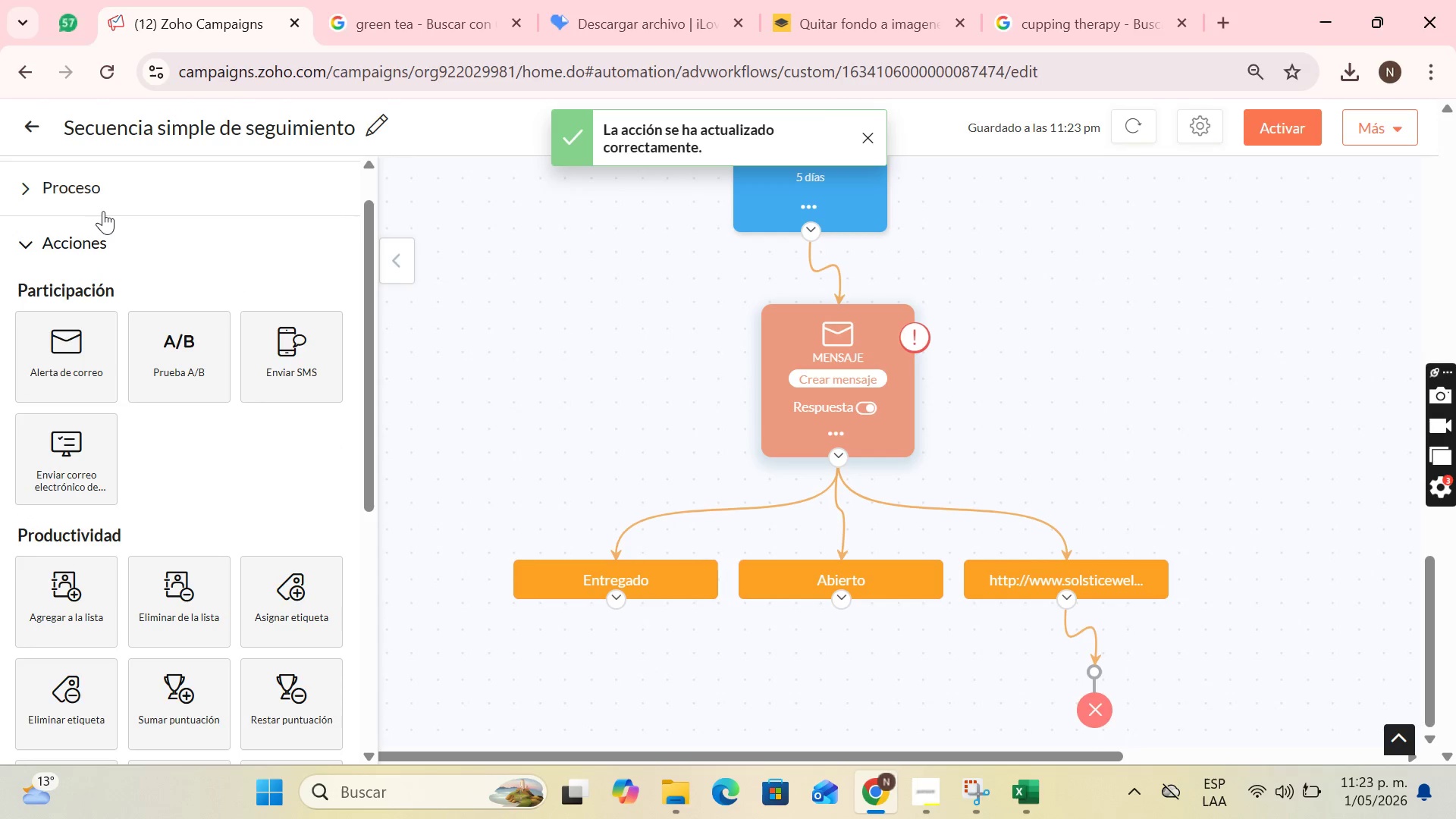 
left_click([103, 207])
 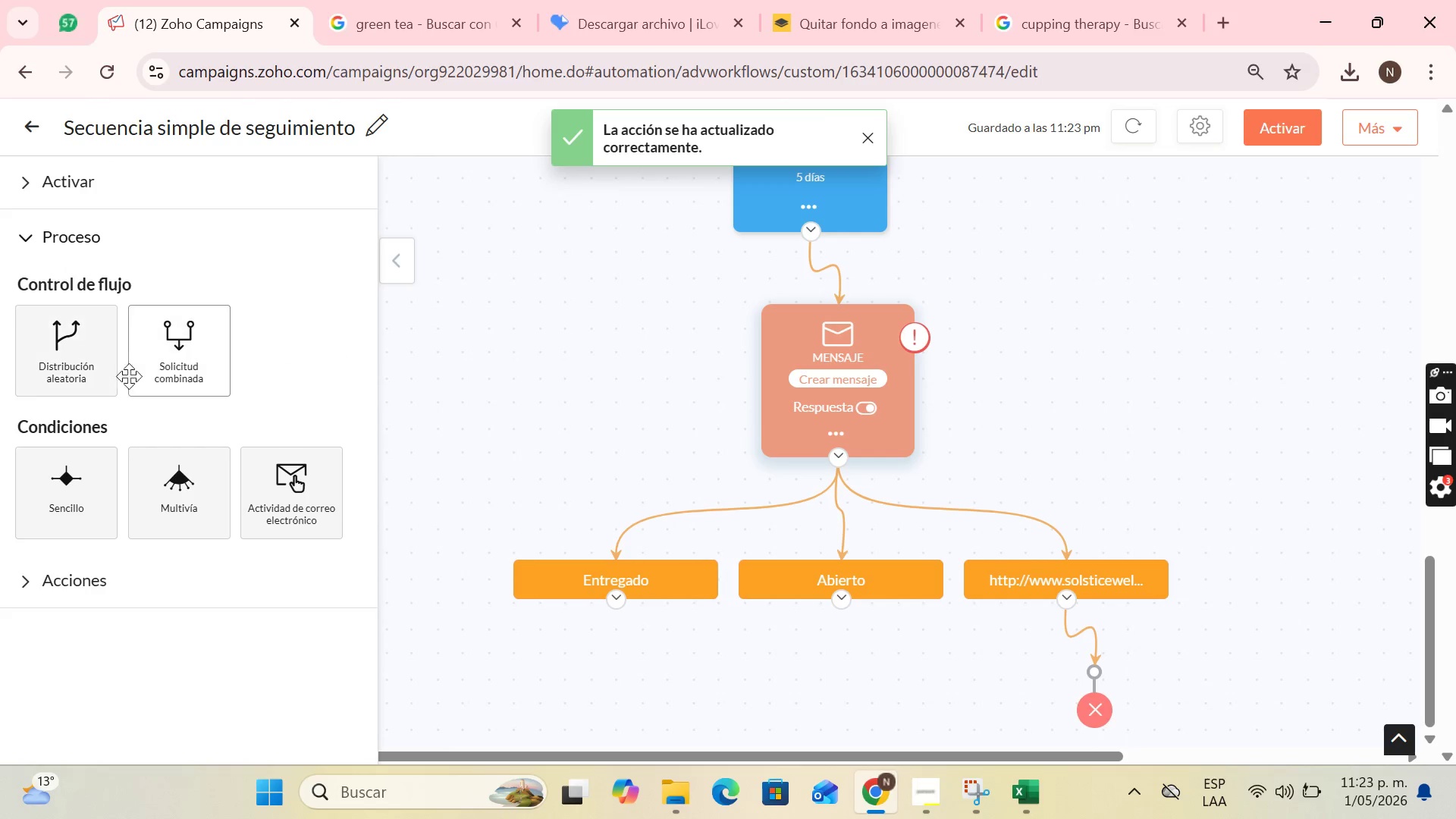 
left_click_drag(start_coordinate=[141, 372], to_coordinate=[686, 708])
 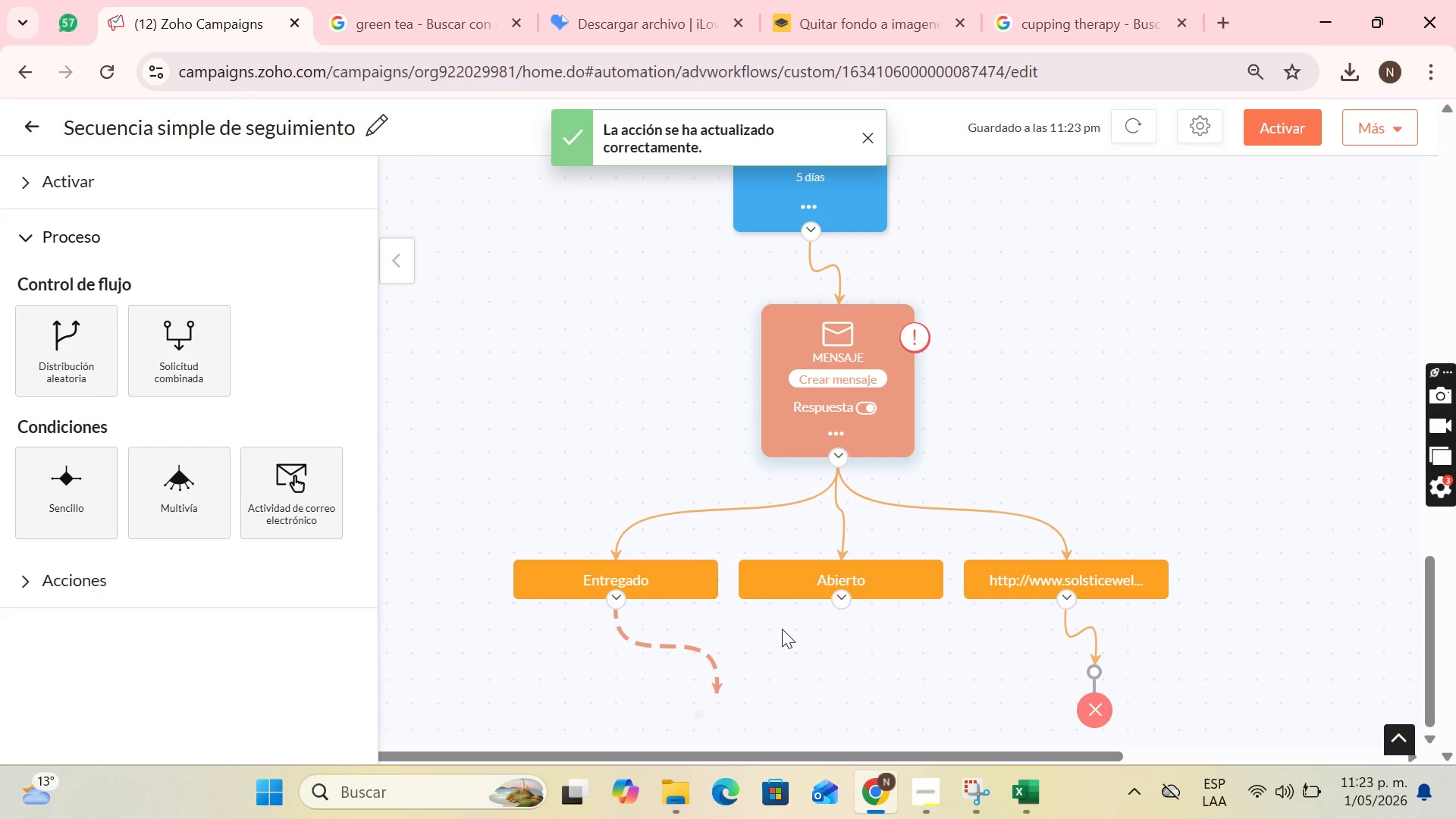 
scroll: coordinate [782, 629], scroll_direction: down, amount: 2.0
 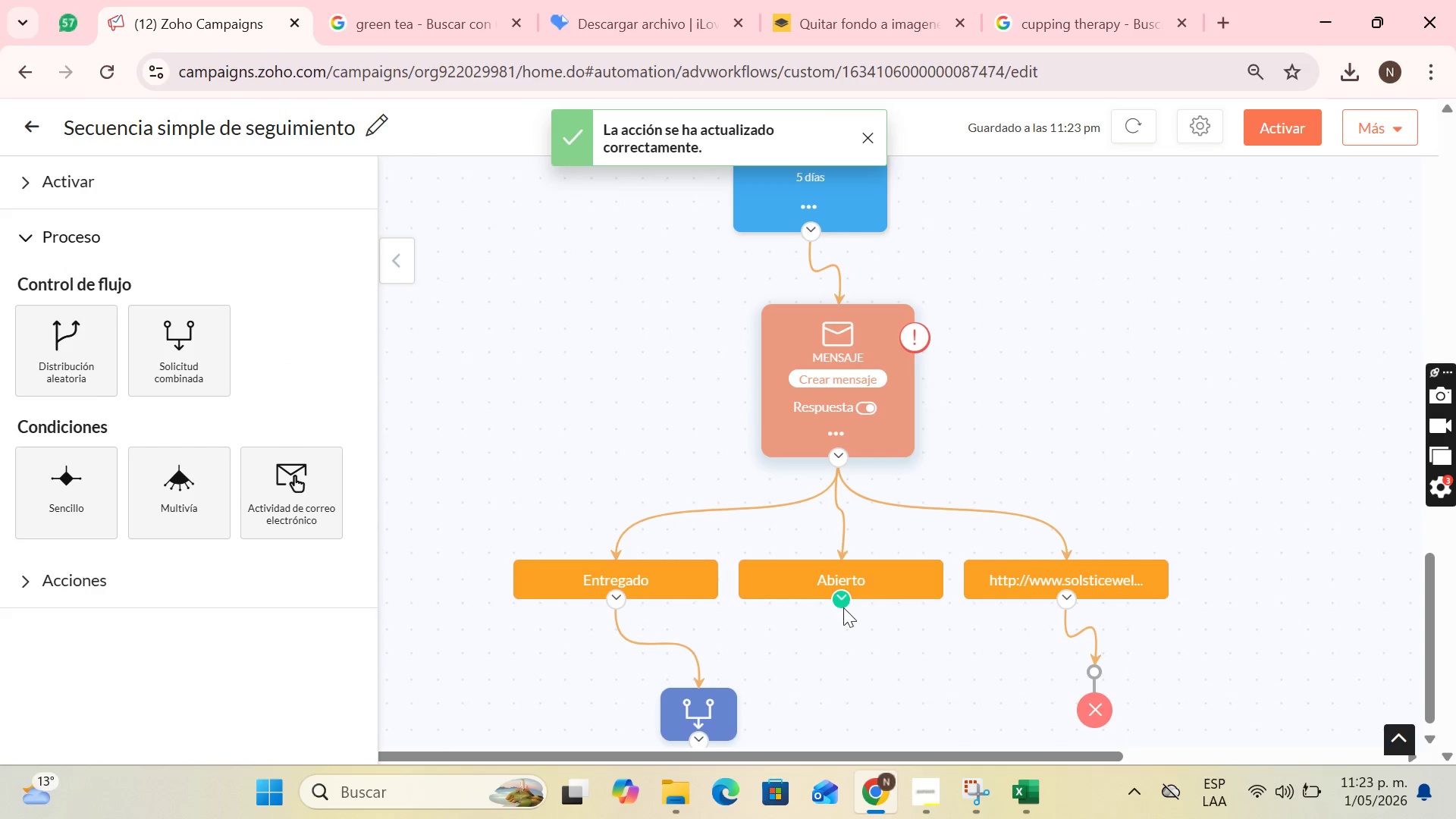 
left_click_drag(start_coordinate=[845, 602], to_coordinate=[698, 683])
 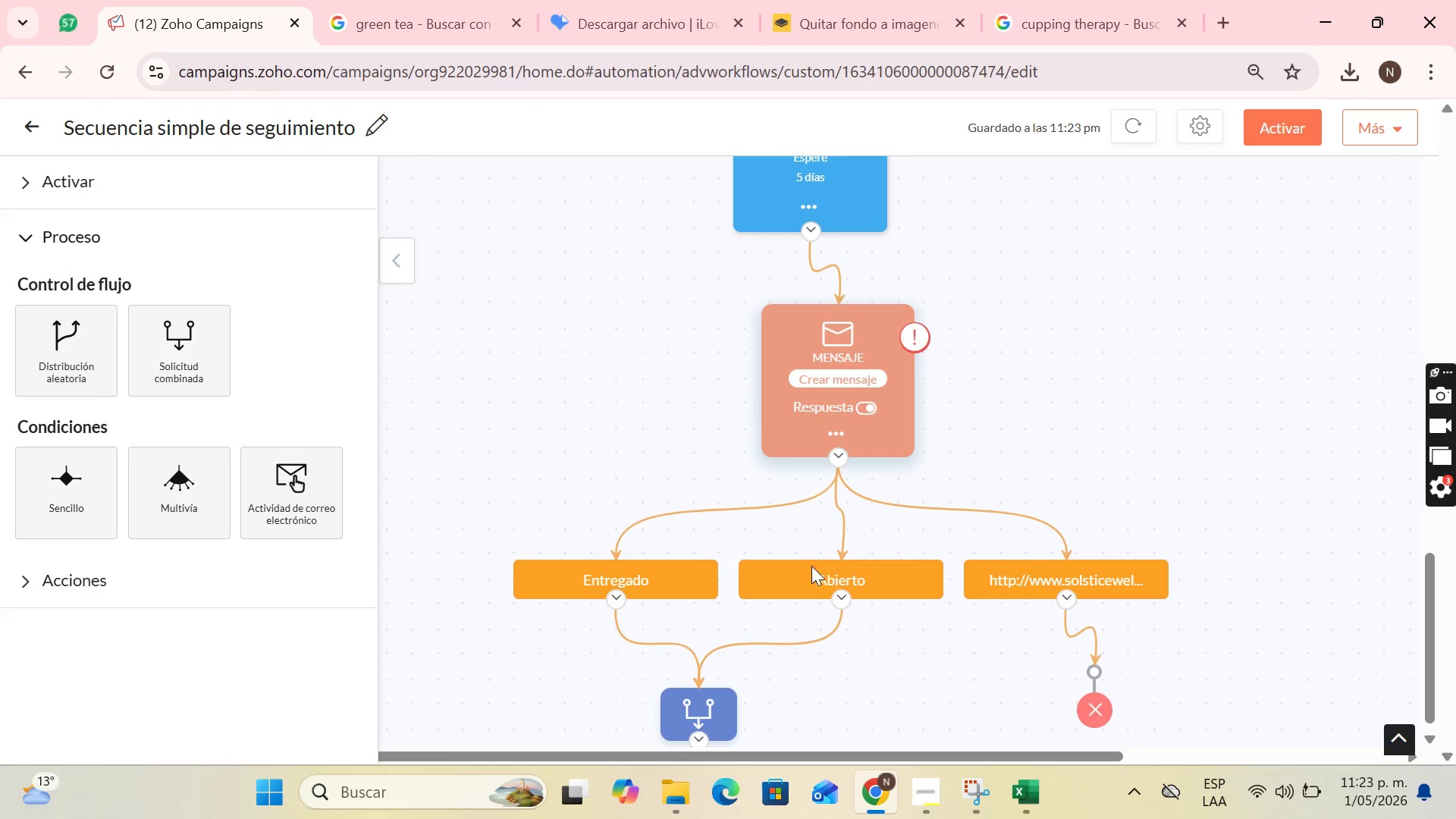 
scroll: coordinate [164, 472], scroll_direction: none, amount: 0.0
 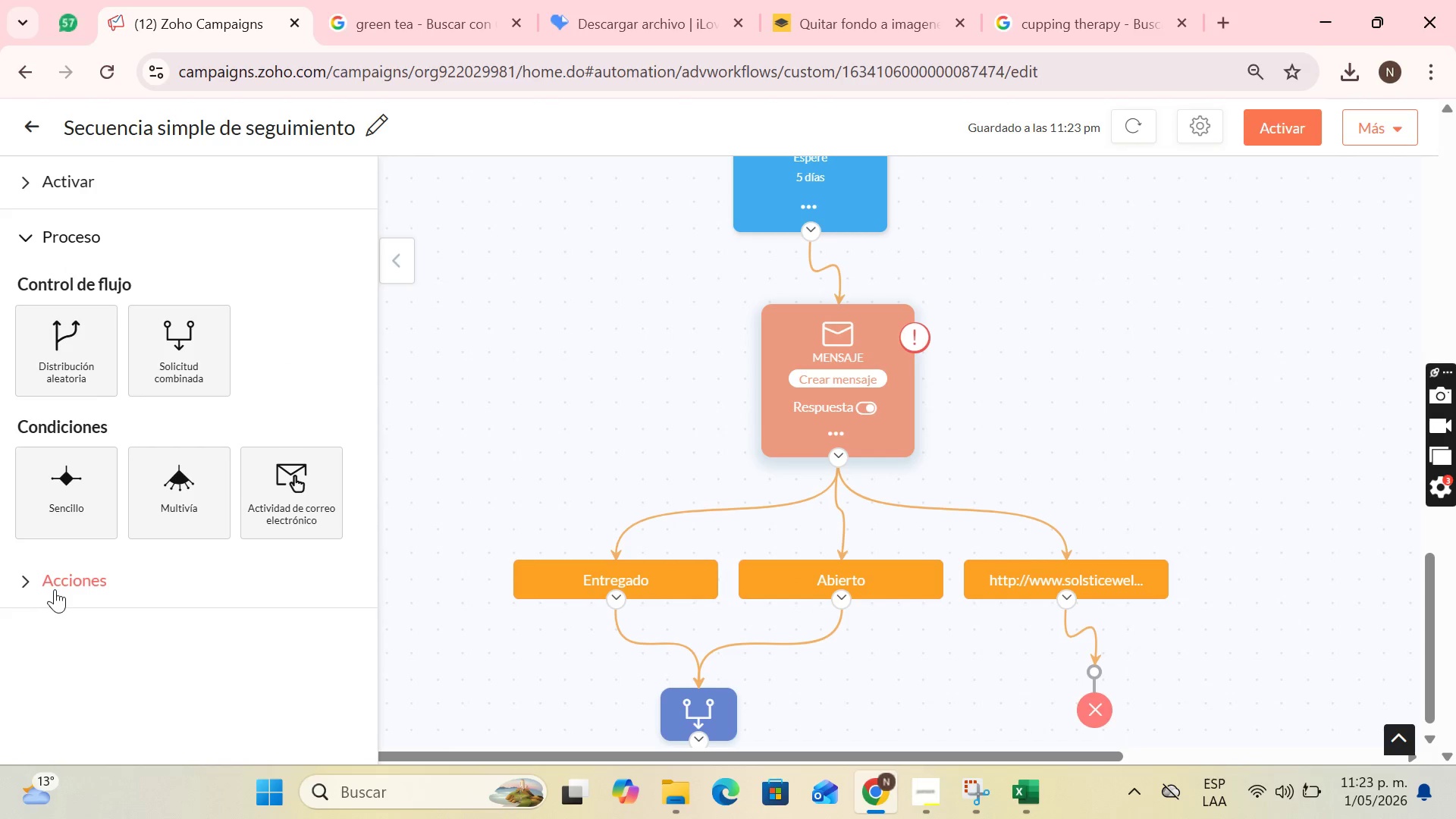 
scroll: coordinate [138, 532], scroll_direction: down, amount: 10.0
 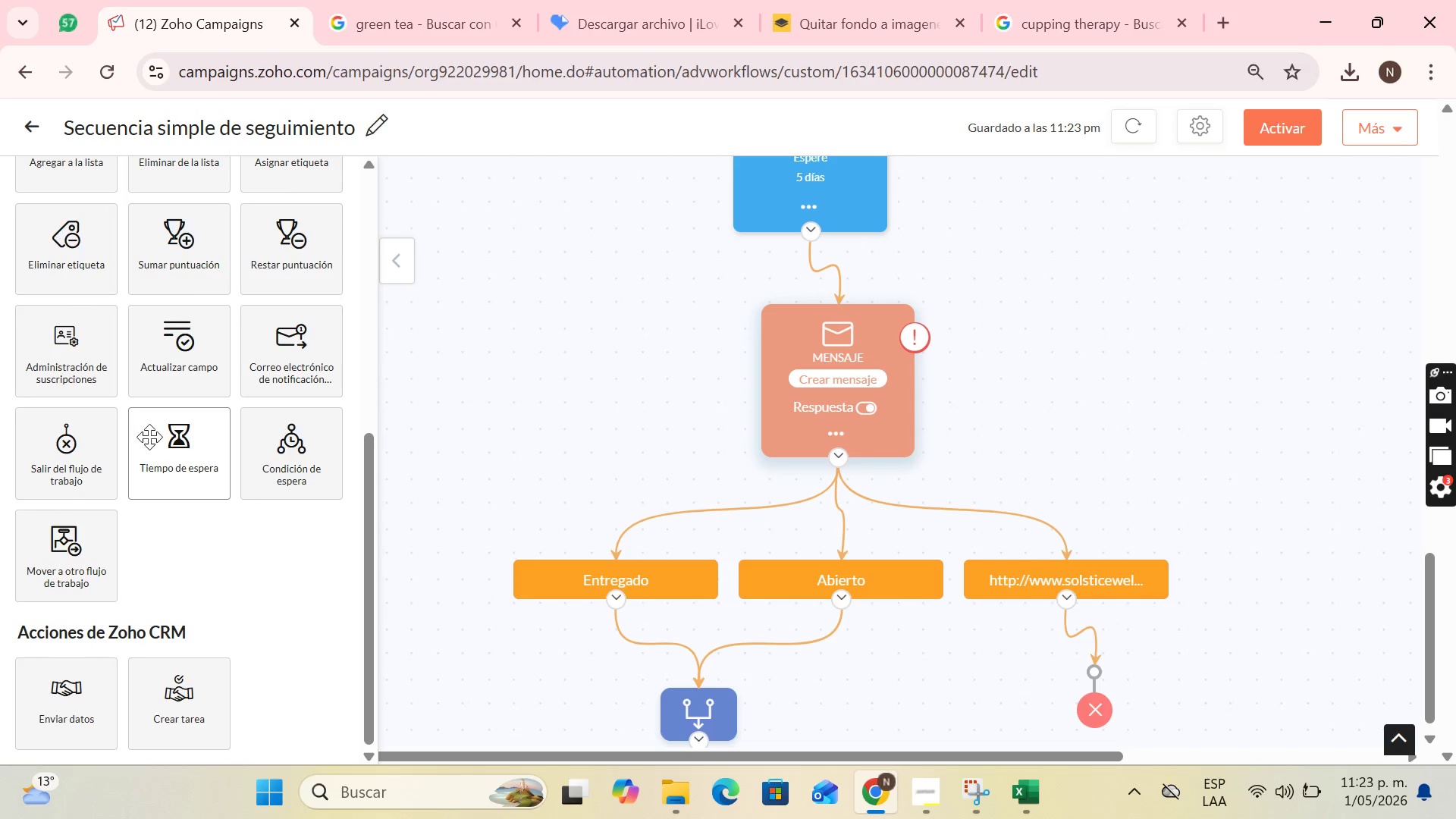 
left_click_drag(start_coordinate=[160, 443], to_coordinate=[615, 697])
 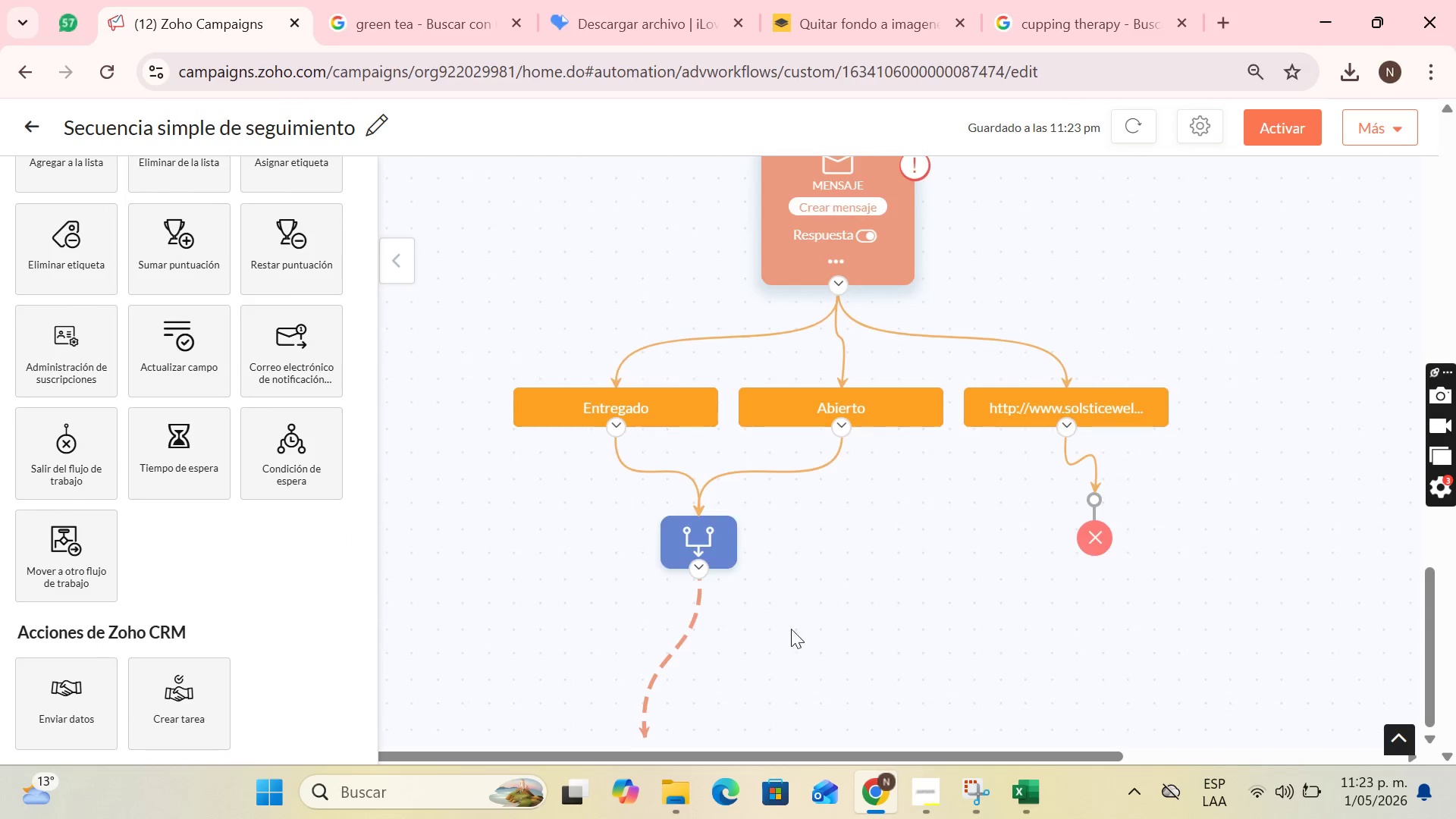 
scroll: coordinate [1023, 528], scroll_direction: up, amount: 15.0
 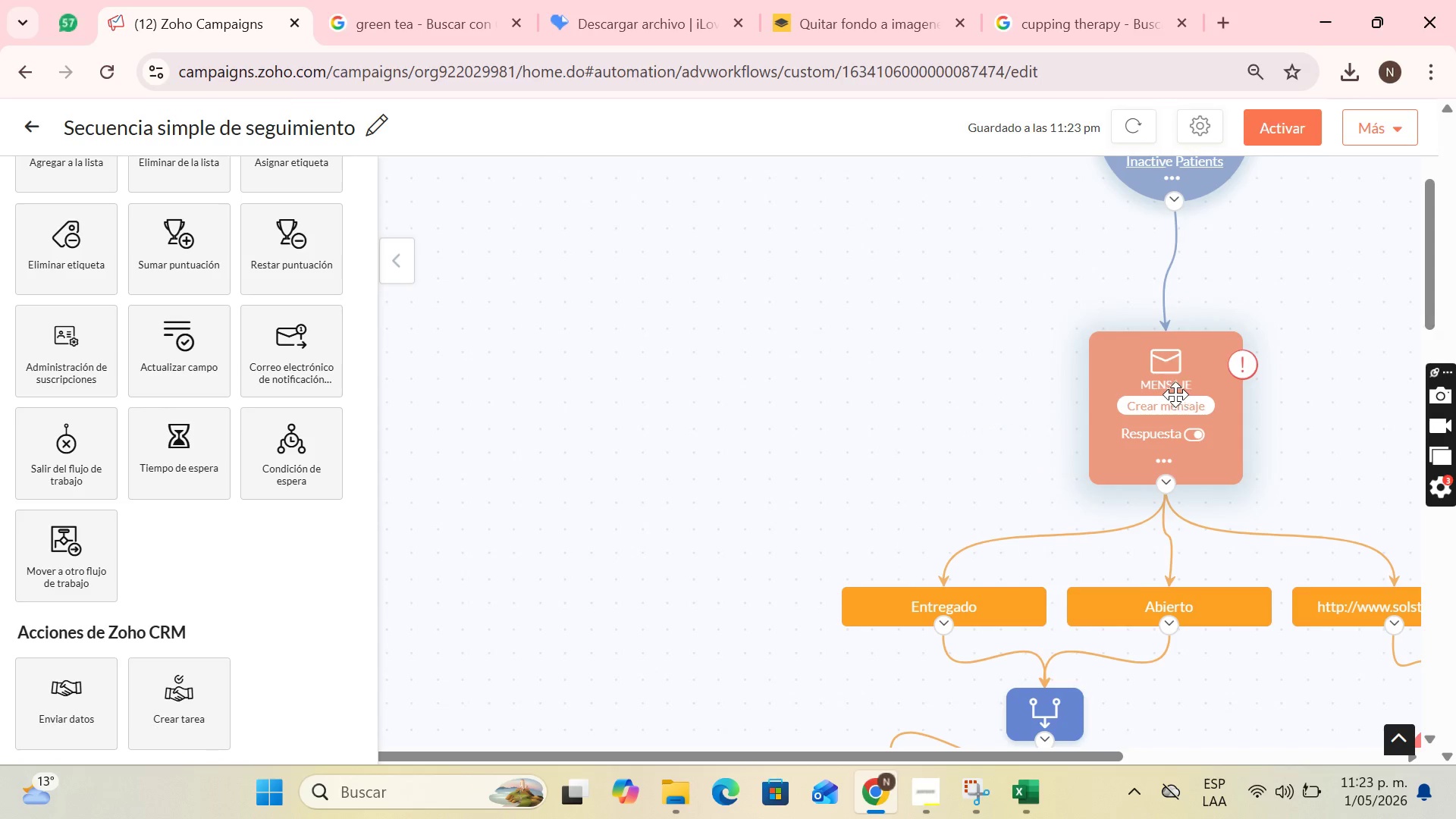 
scroll: coordinate [750, 509], scroll_direction: down, amount: 20.0
 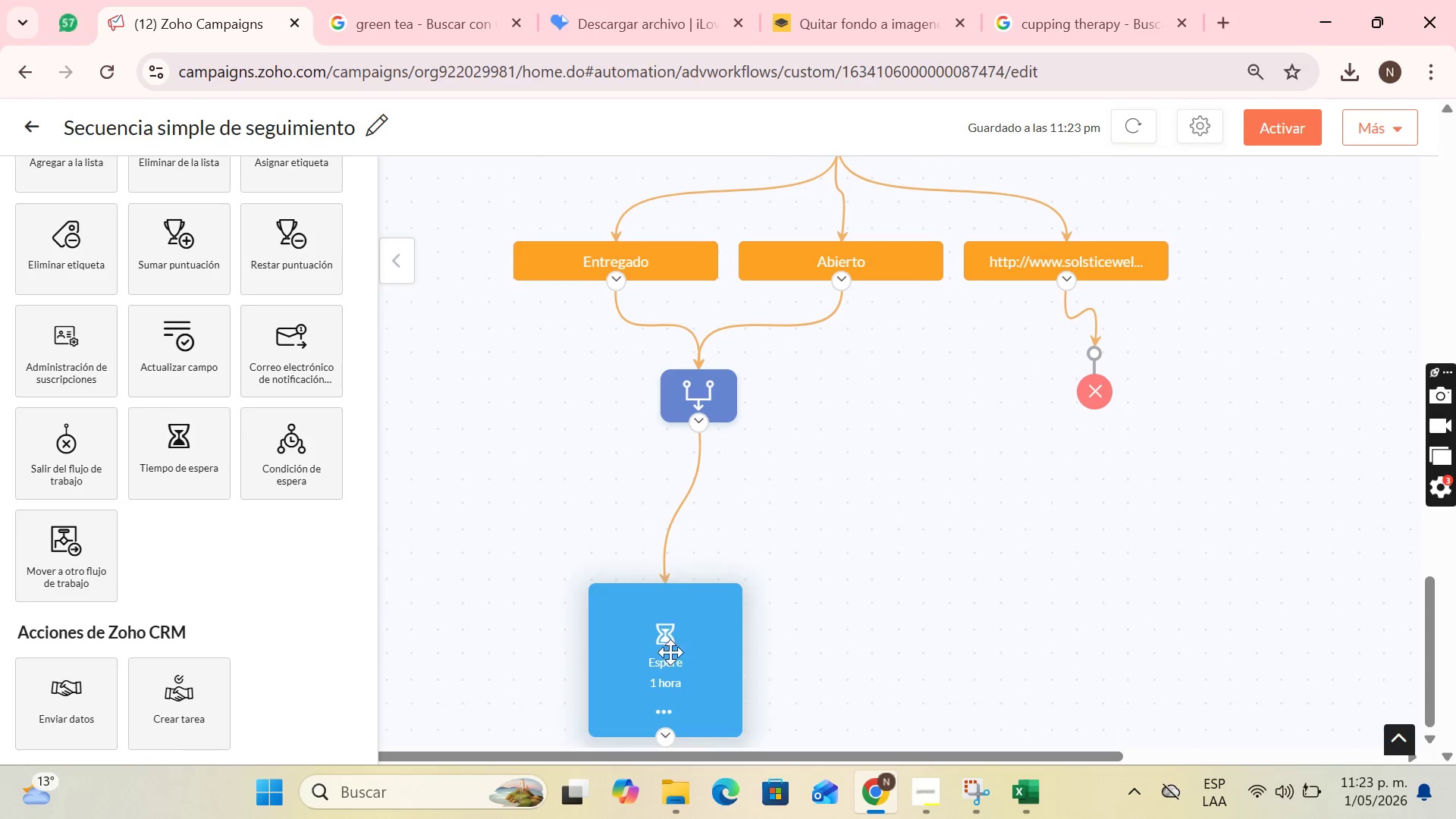 
left_click_drag(start_coordinate=[664, 660], to_coordinate=[668, 615])
 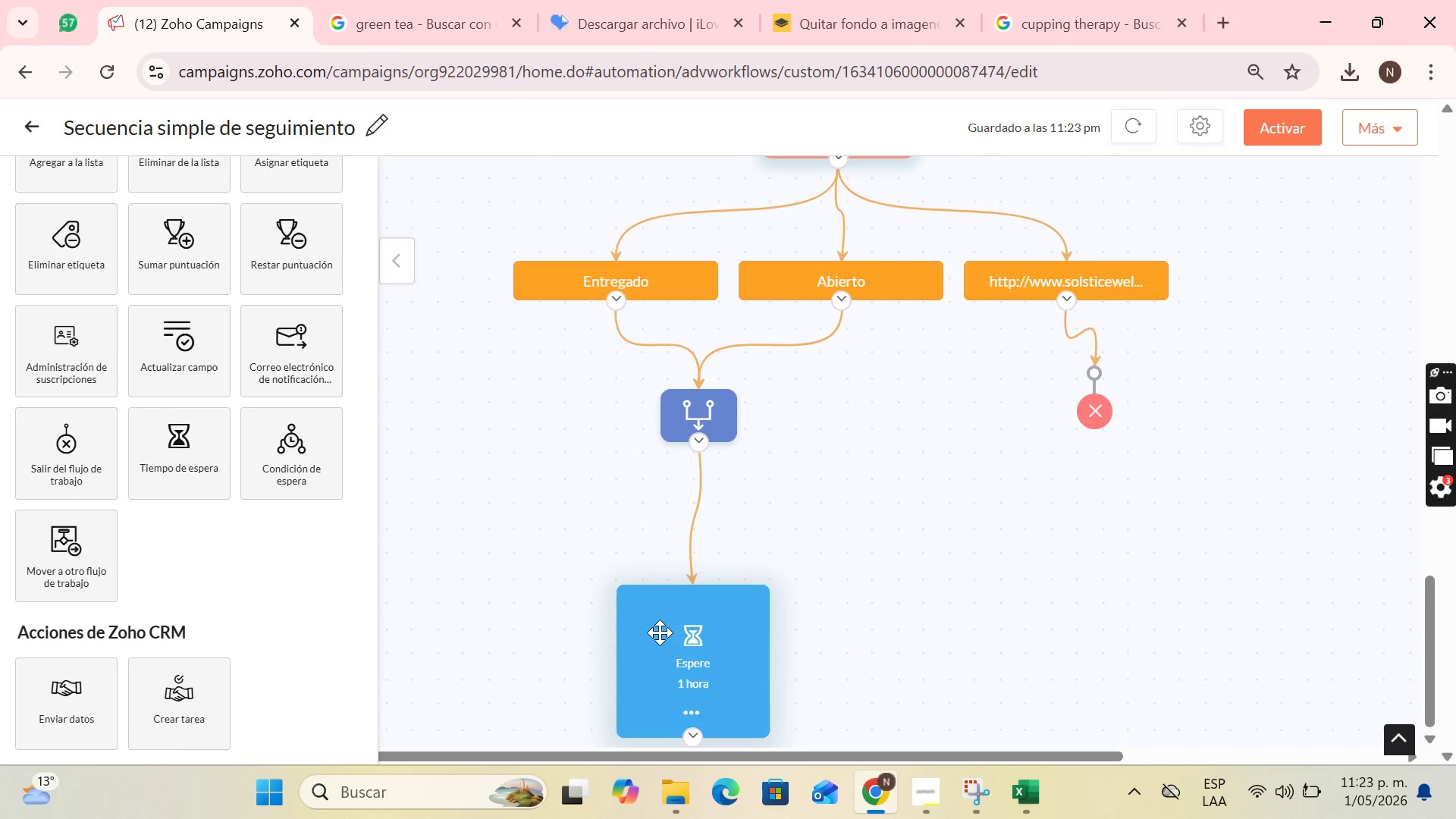 
left_click_drag(start_coordinate=[660, 632], to_coordinate=[585, 729])
 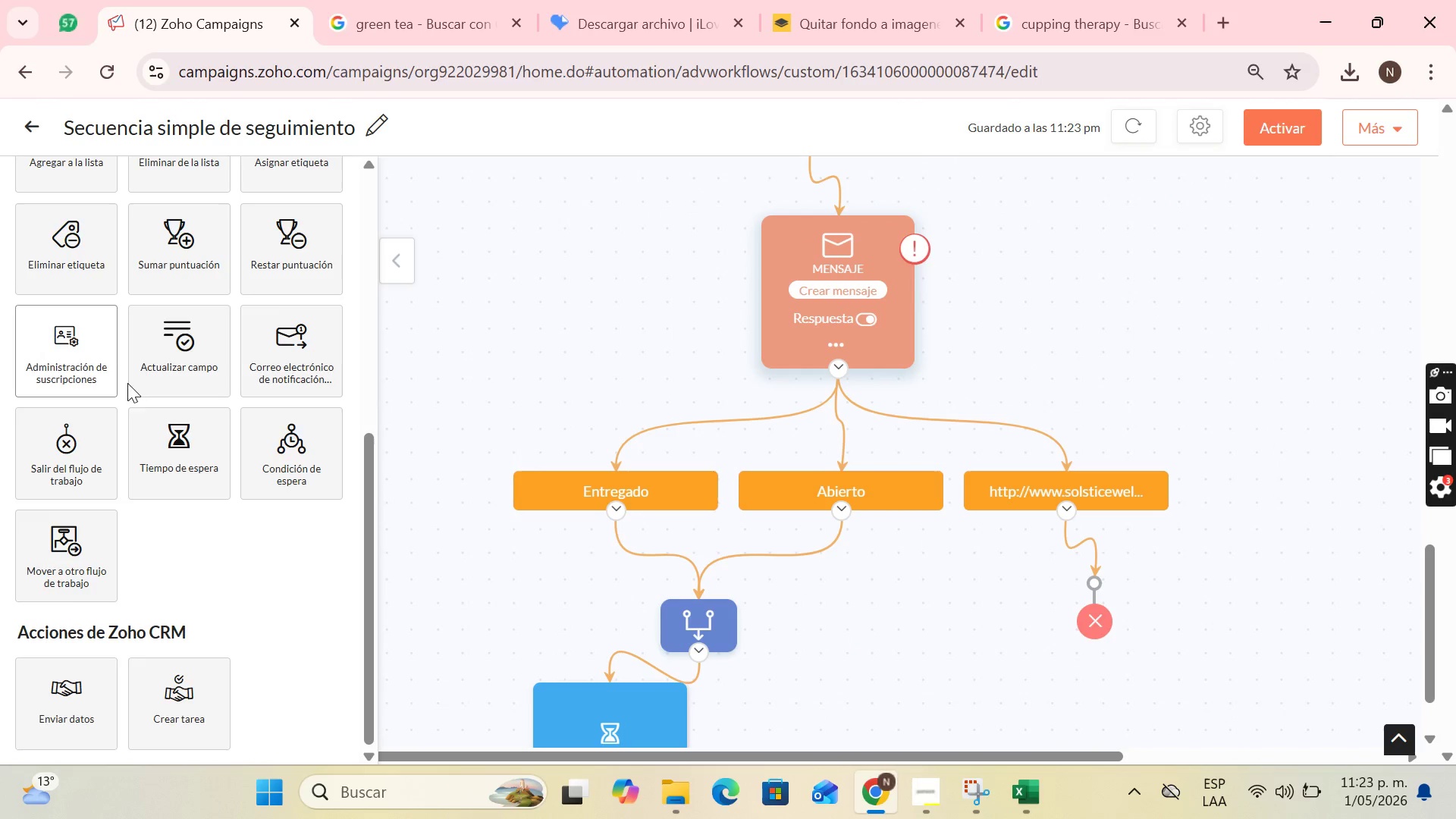 
scroll: coordinate [135, 388], scroll_direction: up, amount: 3.0
 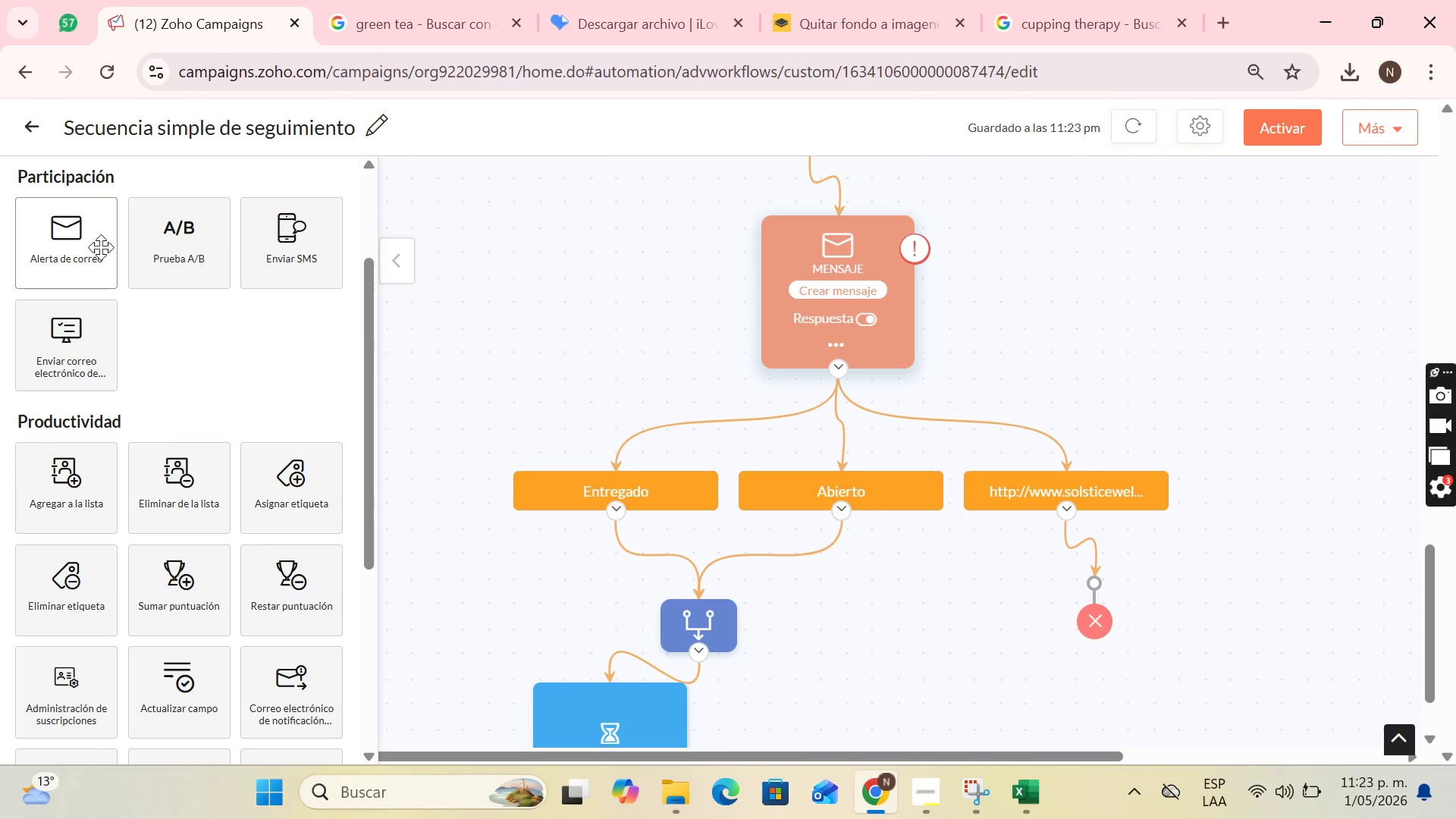 
left_click_drag(start_coordinate=[100, 245], to_coordinate=[570, 640])
 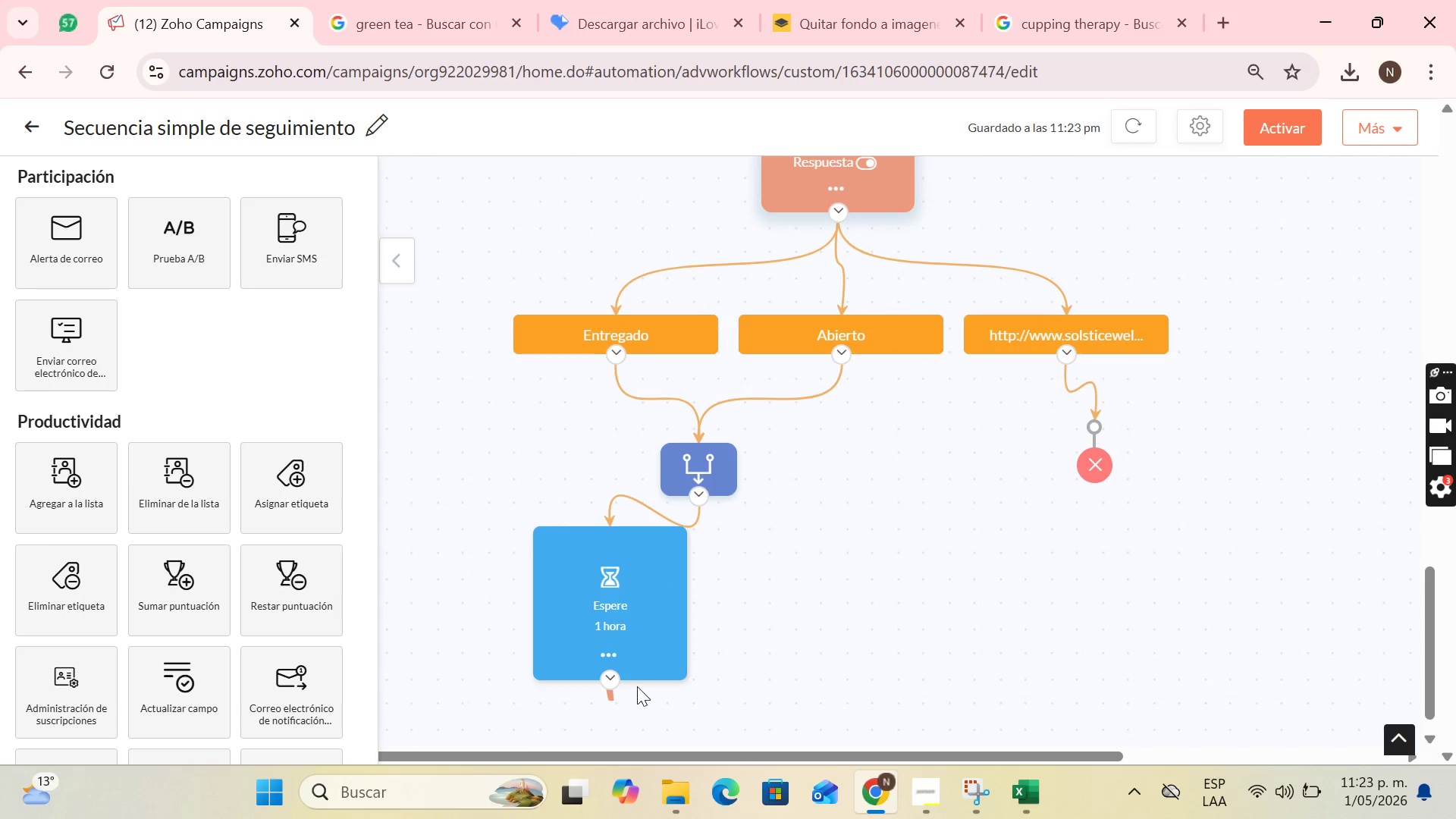 
scroll: coordinate [616, 637], scroll_direction: down, amount: 7.0
 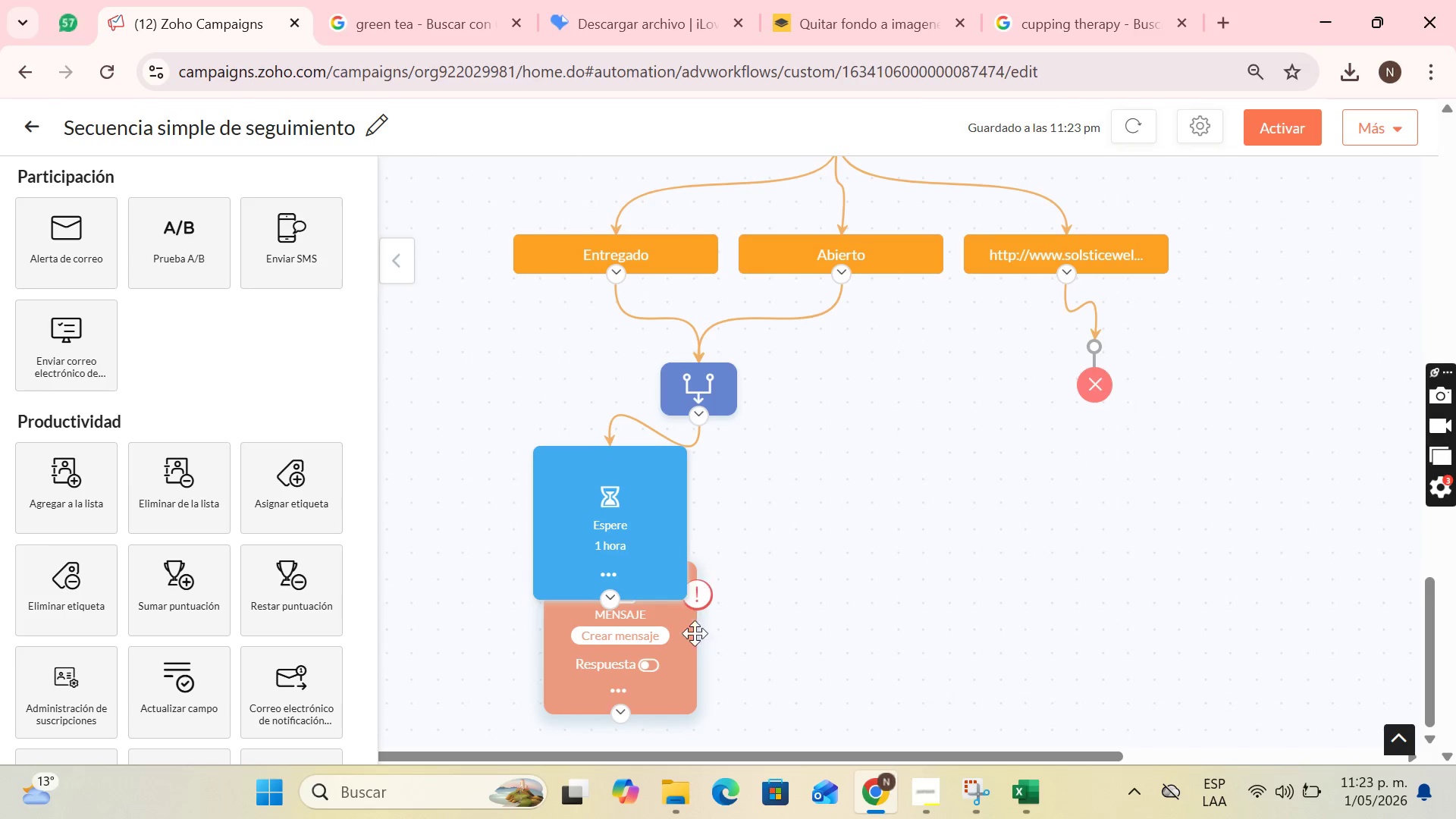 
left_click_drag(start_coordinate=[686, 635], to_coordinate=[686, 690])
 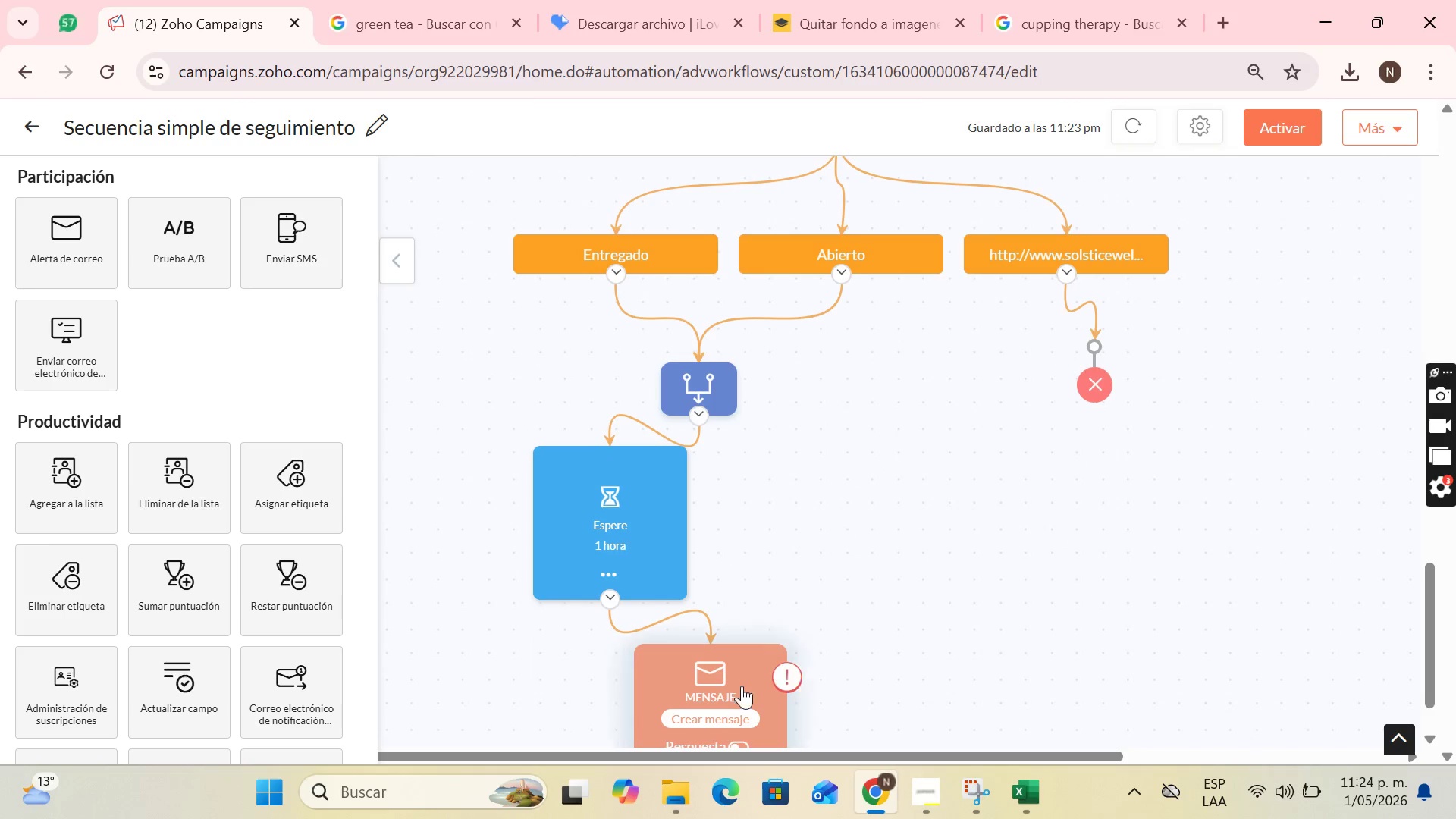 
scroll: coordinate [720, 645], scroll_direction: down, amount: 2.0
 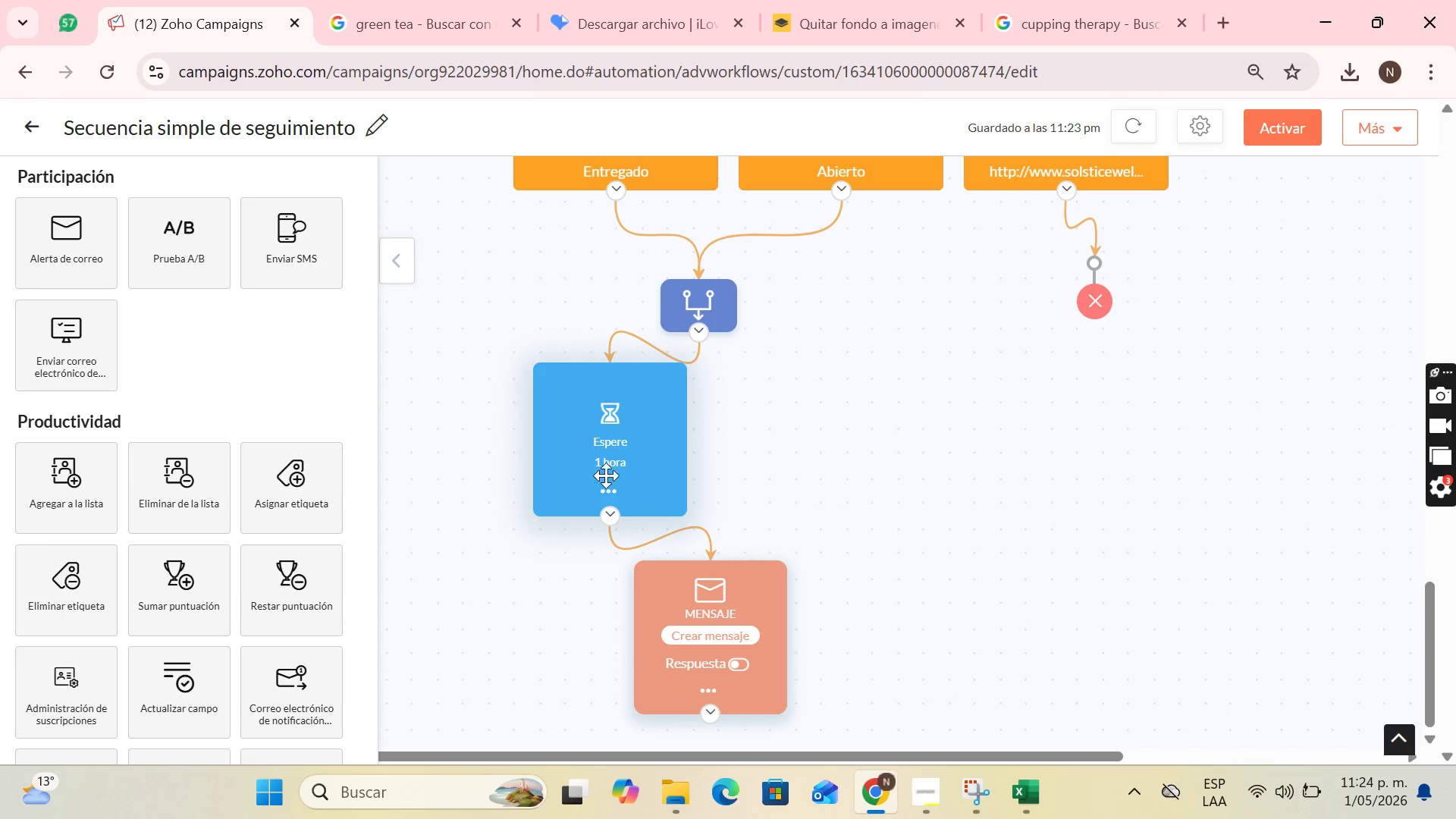 
left_click([610, 492])
 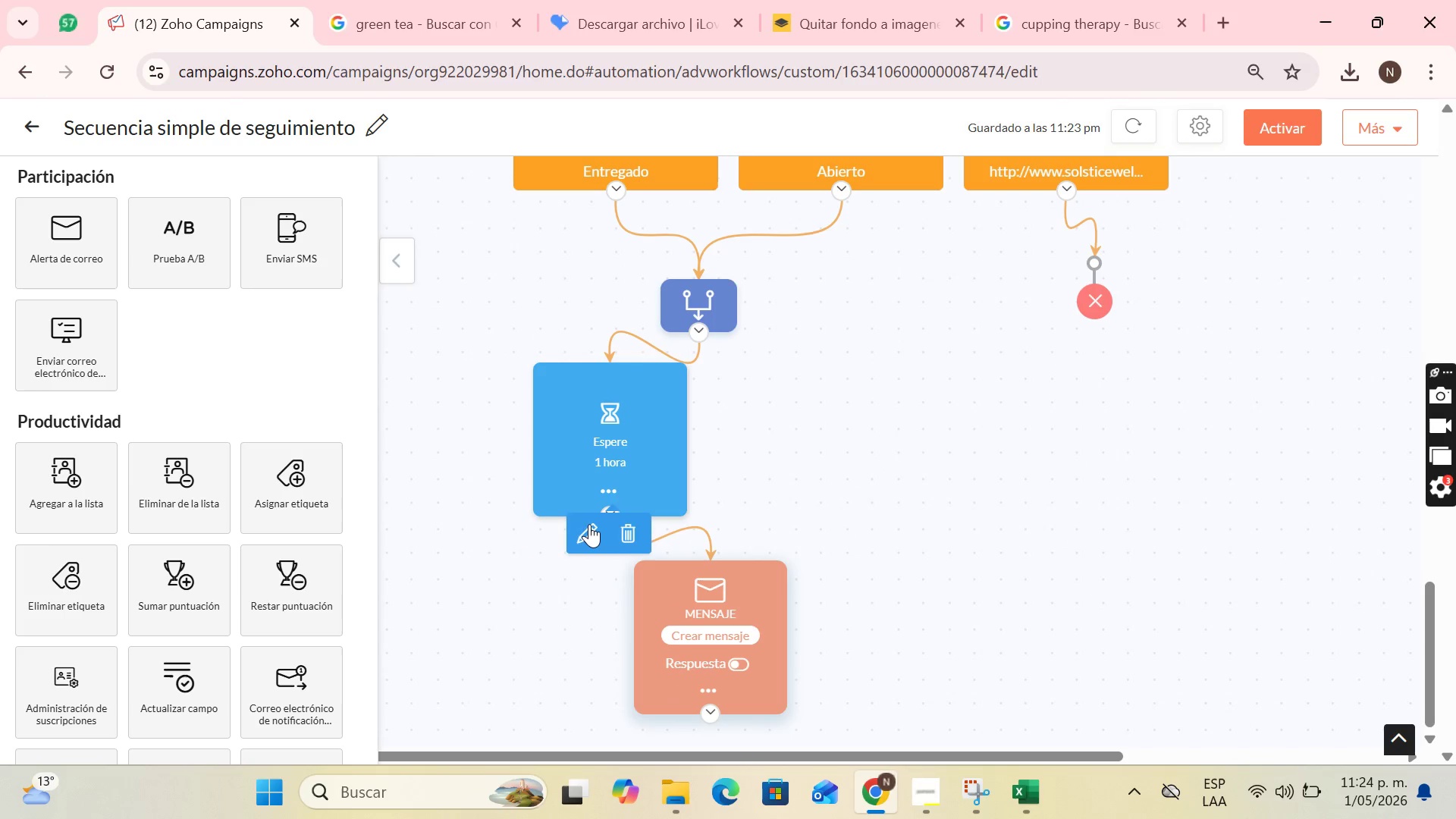 
left_click([589, 524])
 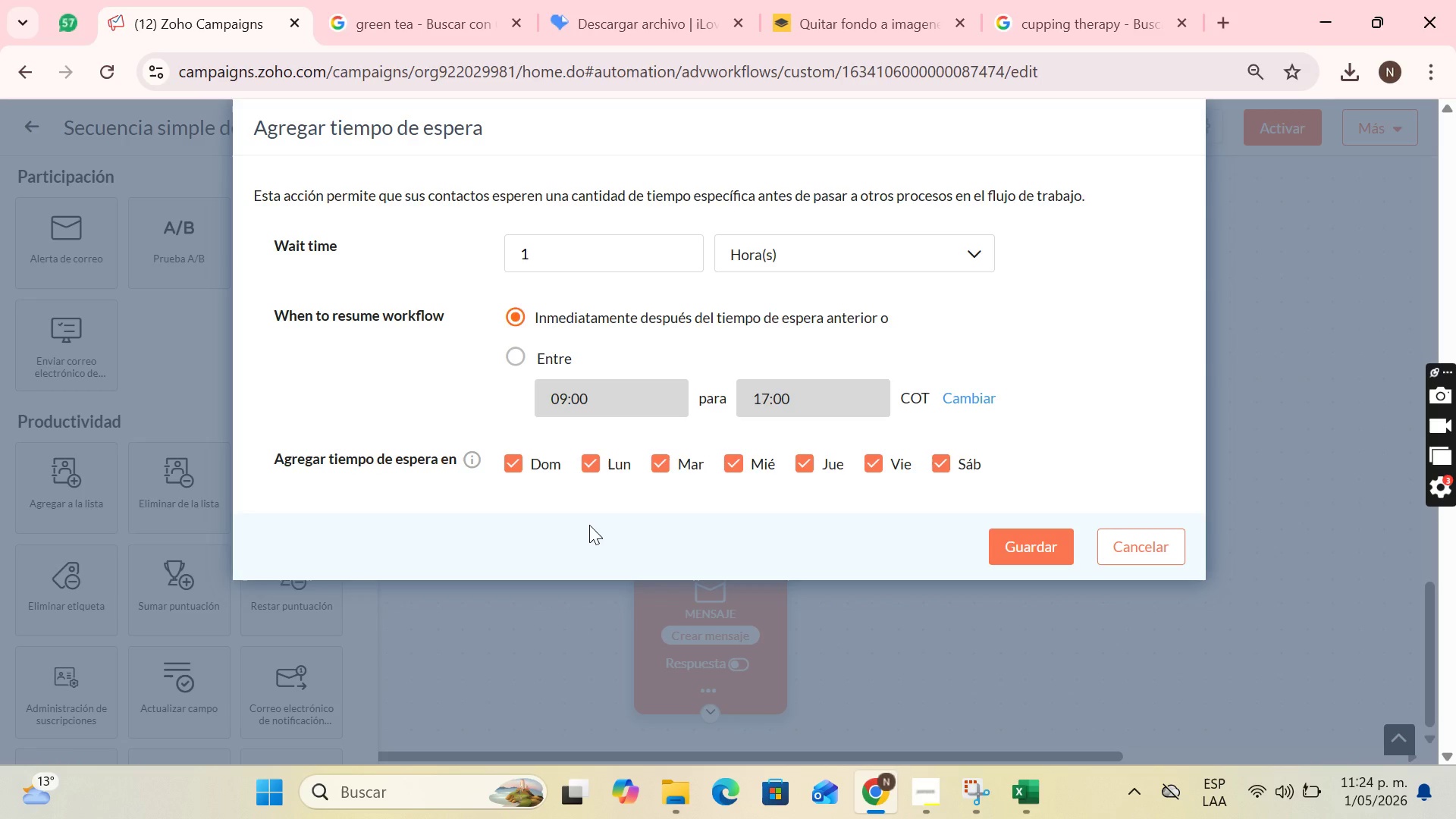 
wait(24.19)
 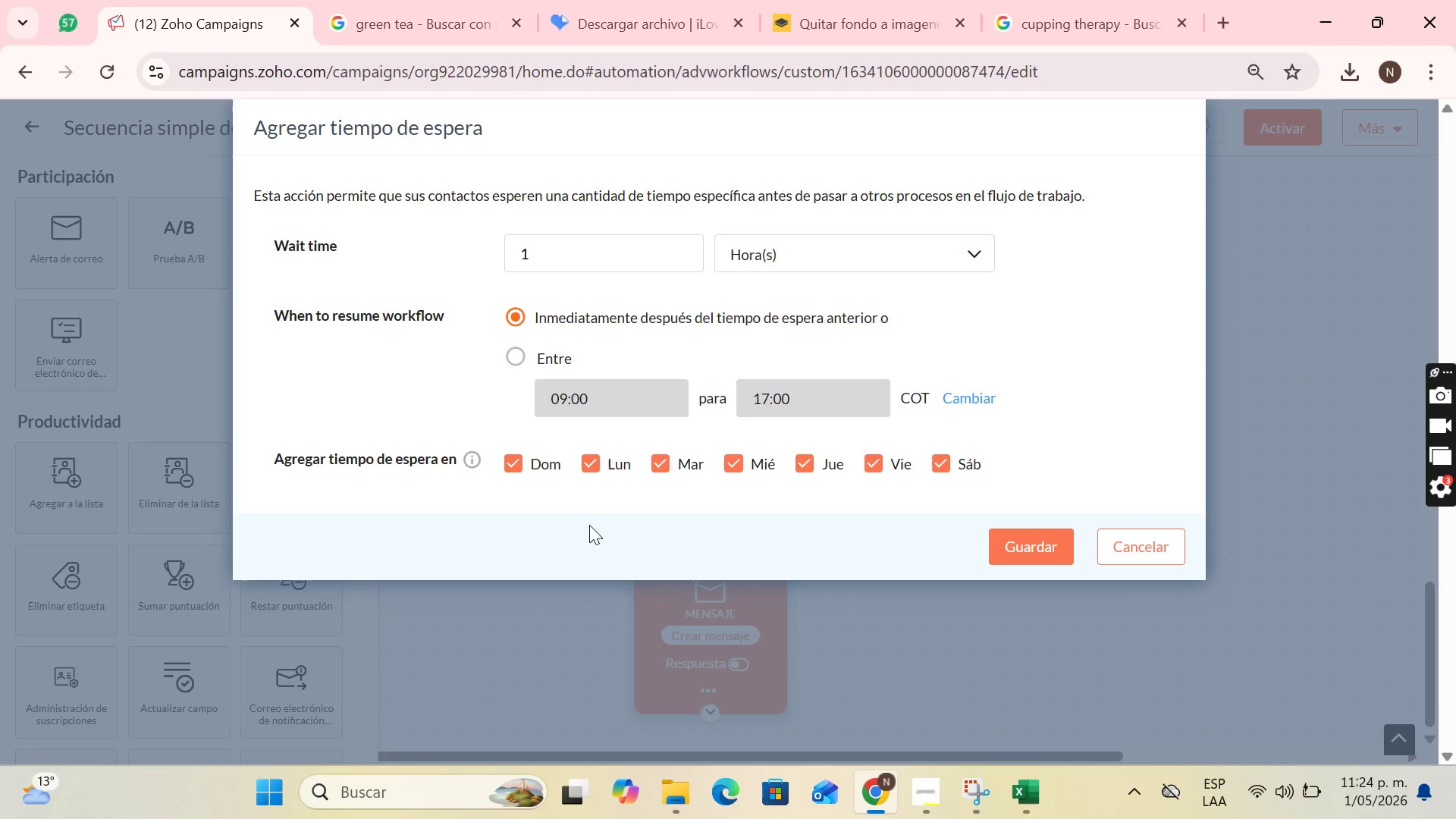 
double_click([690, 240])
 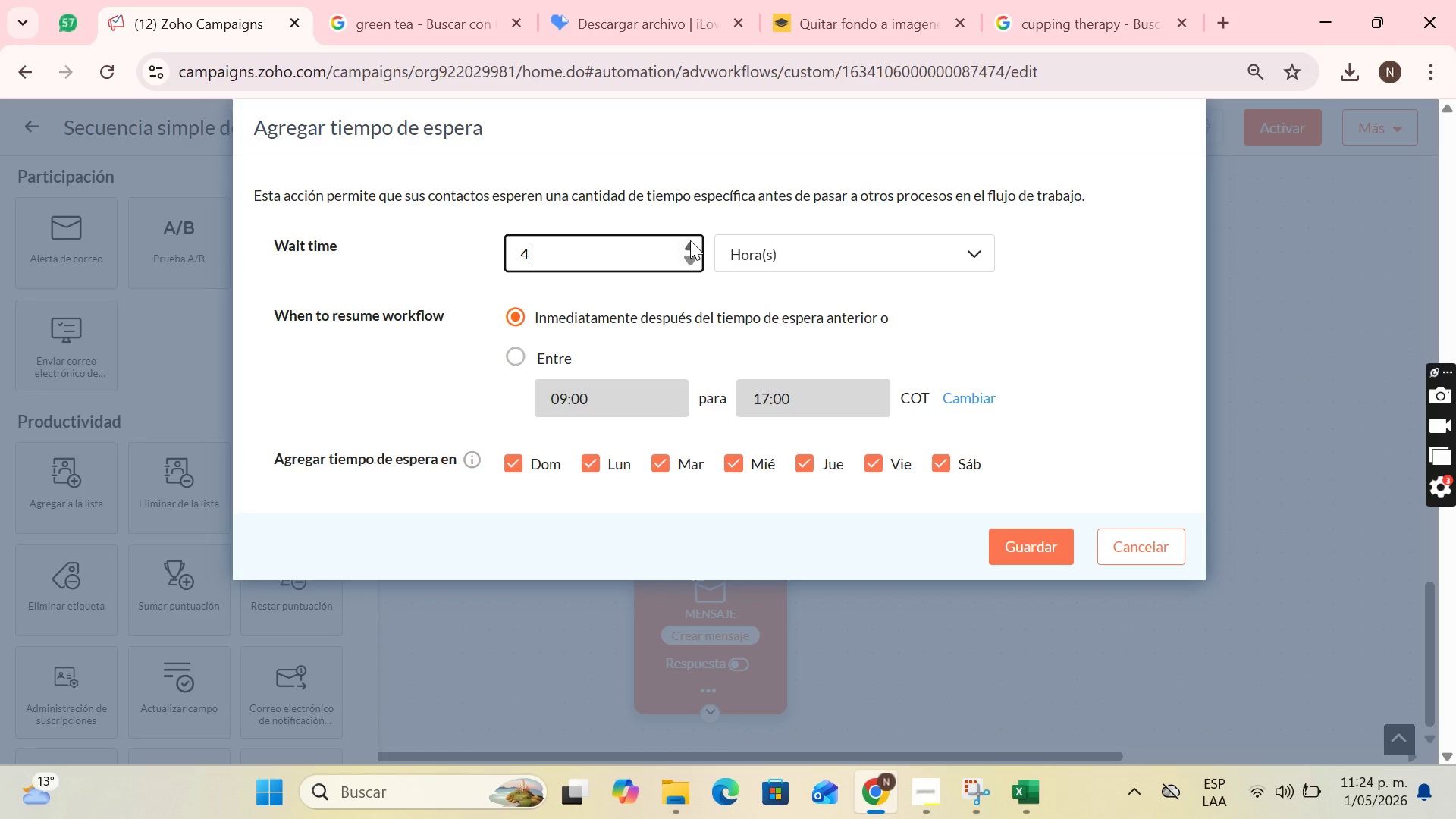 
triple_click([690, 240])
 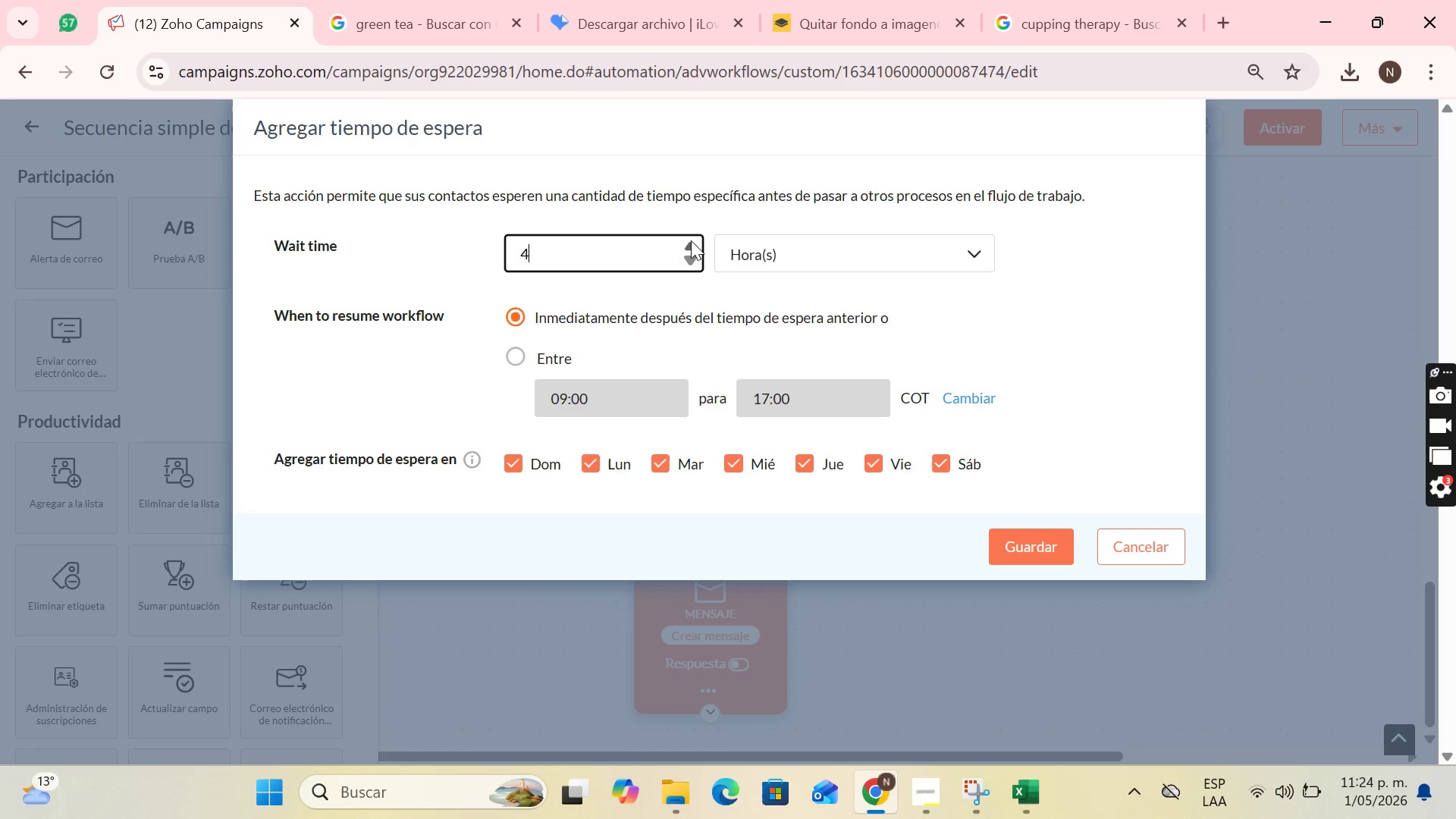 
triple_click([691, 240])
 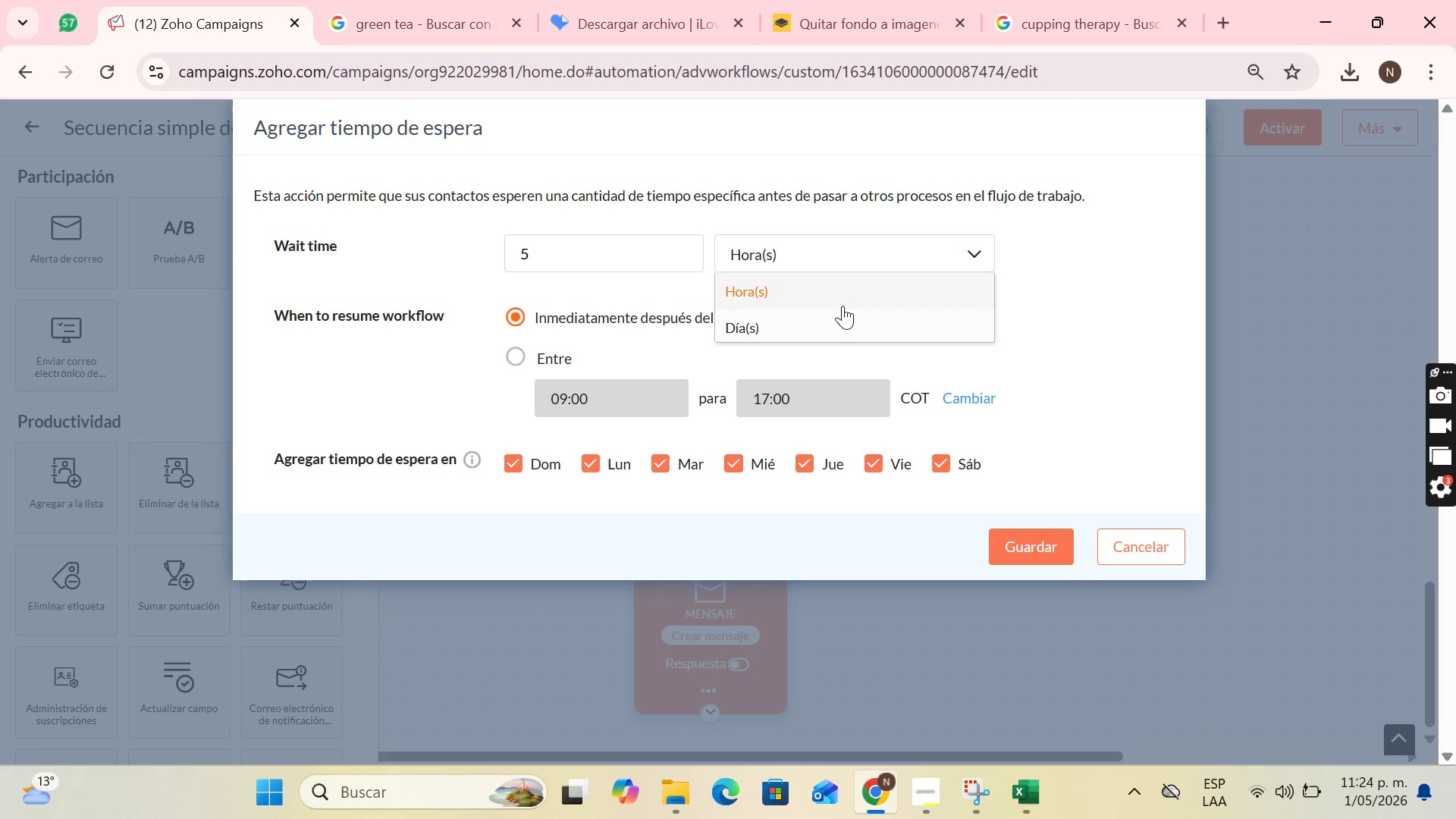 
left_click([808, 329])
 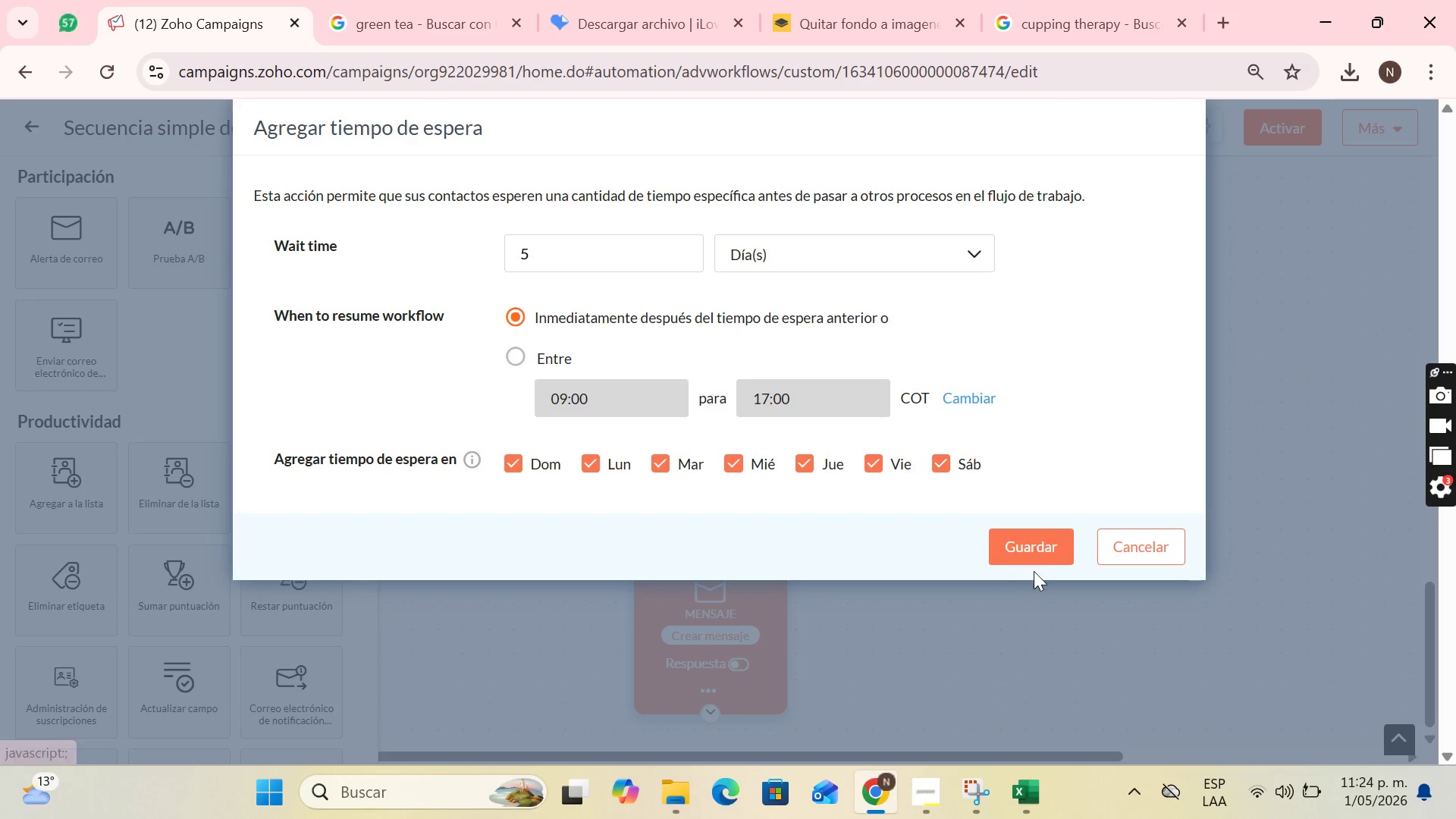 
left_click([1028, 545])
 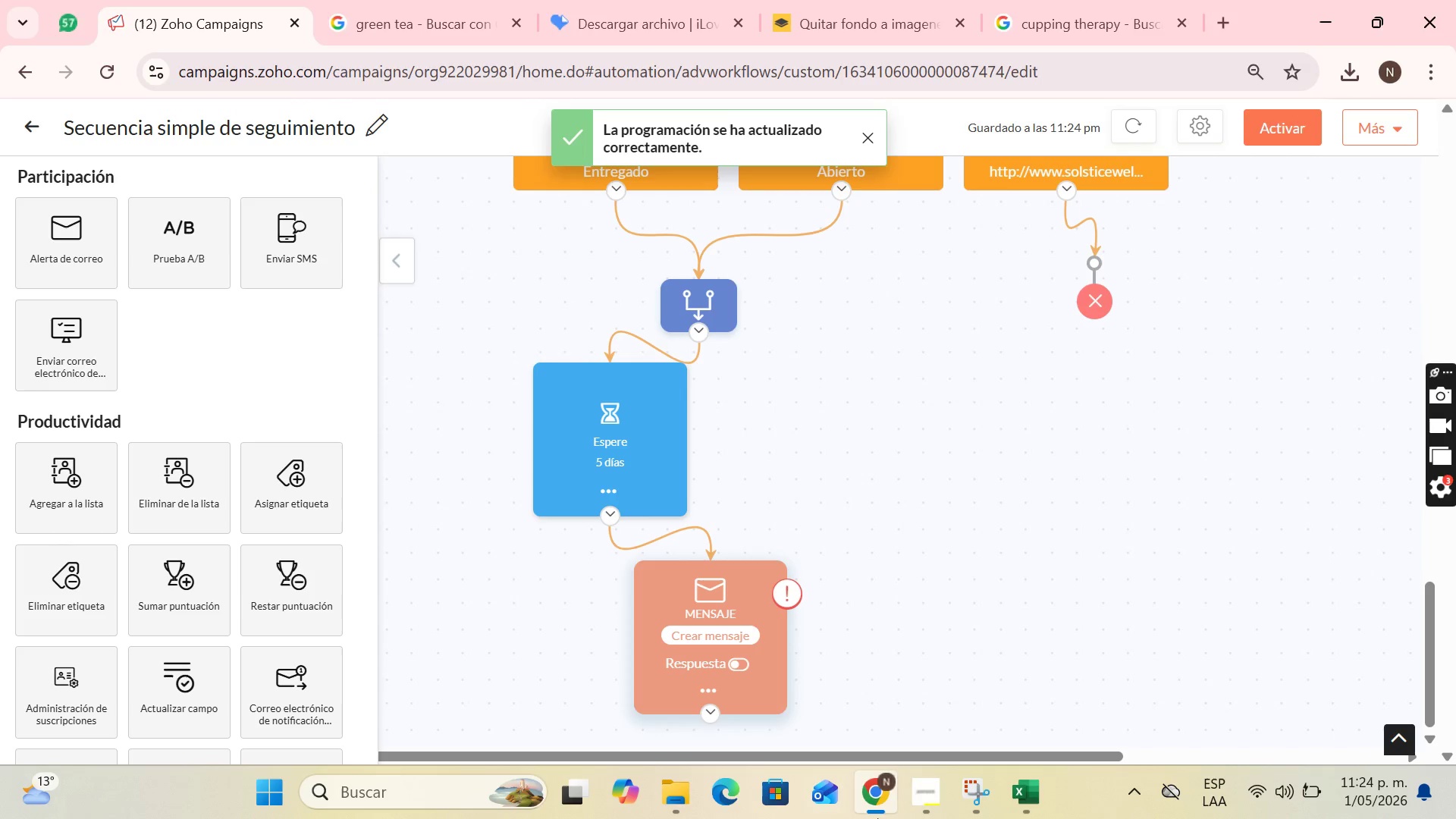 
left_click([943, 798])